 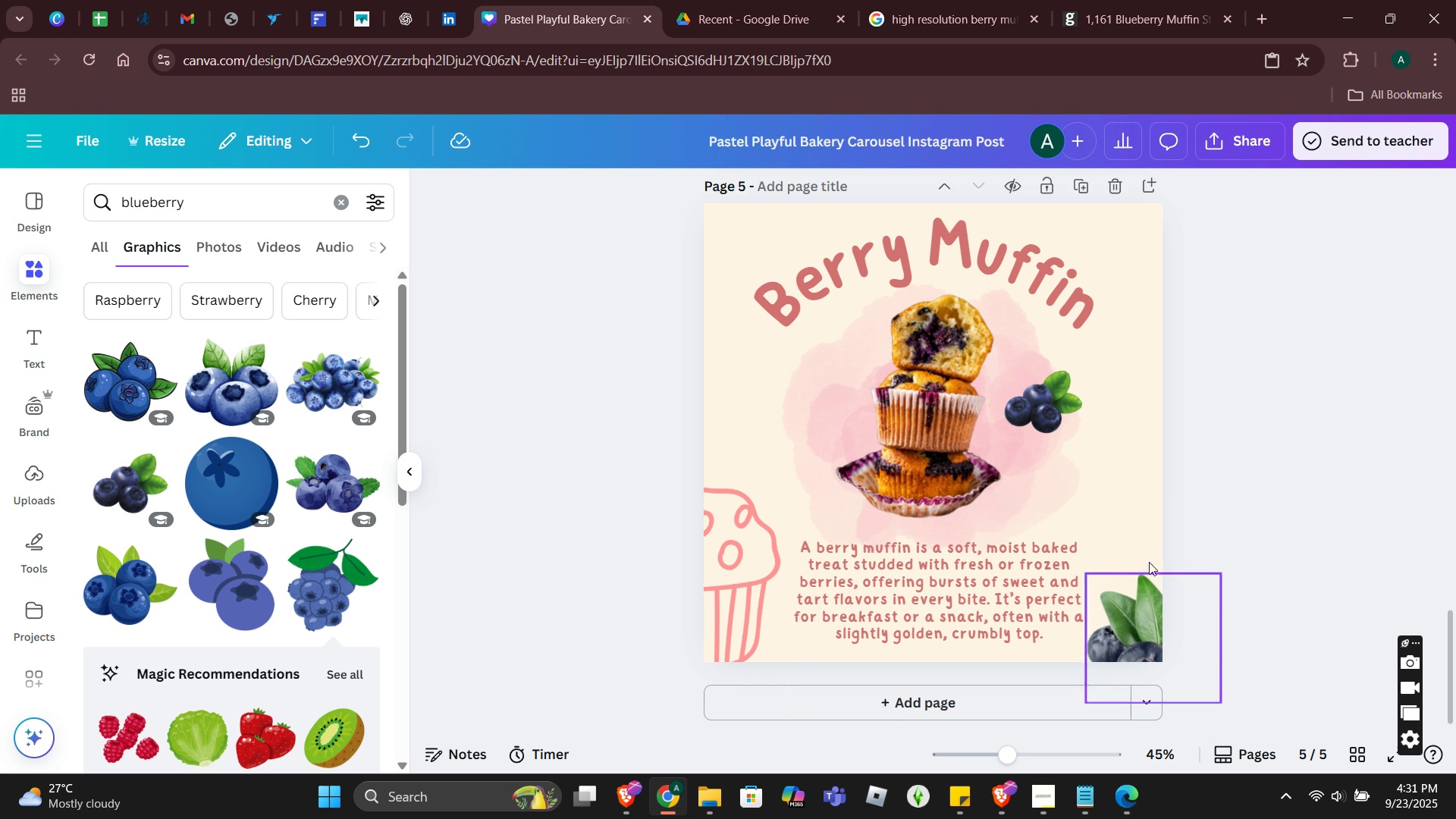 
scroll: coordinate [1259, 601], scroll_direction: up, amount: 17.0
 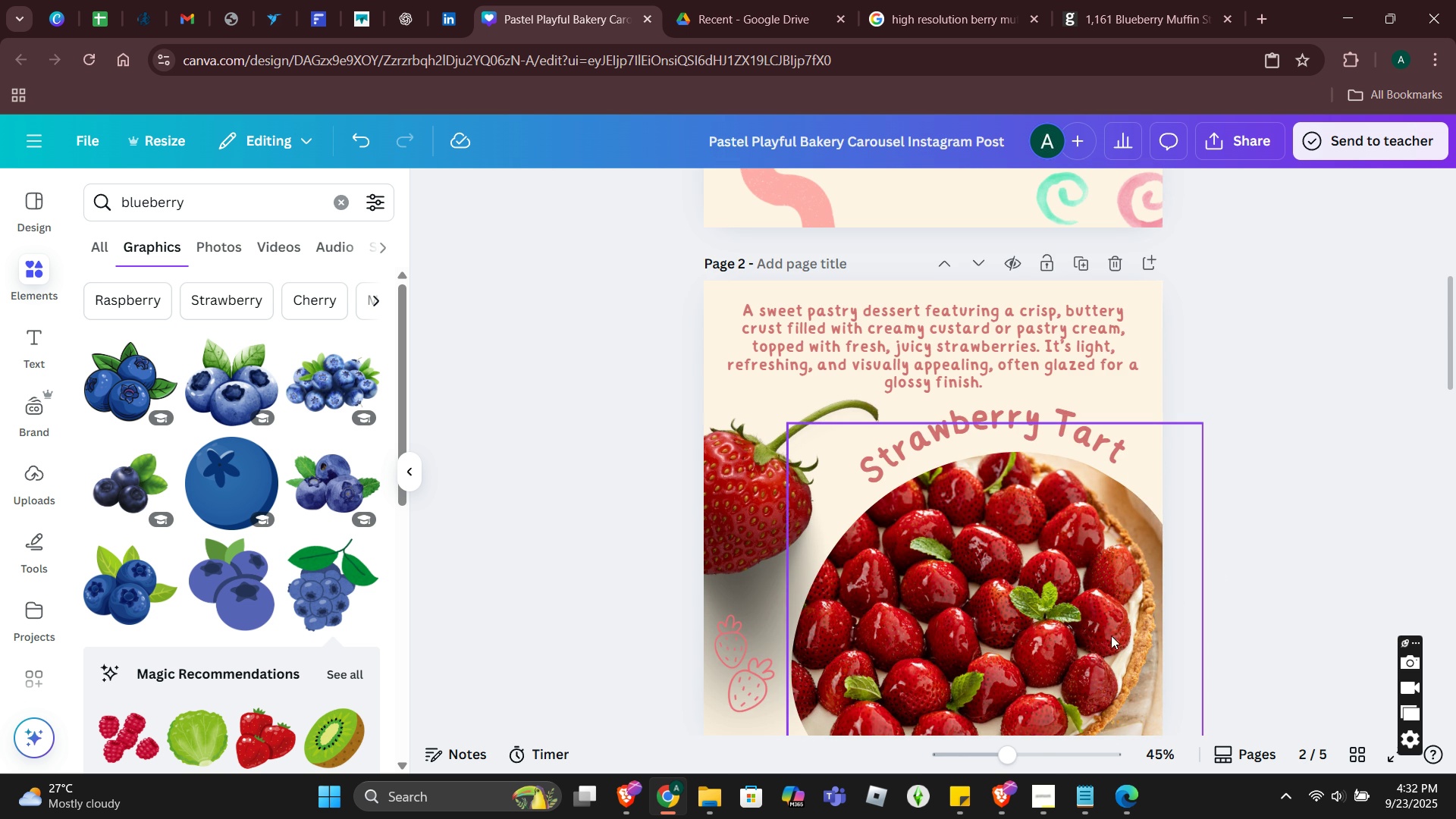 
mouse_move([1056, 783])
 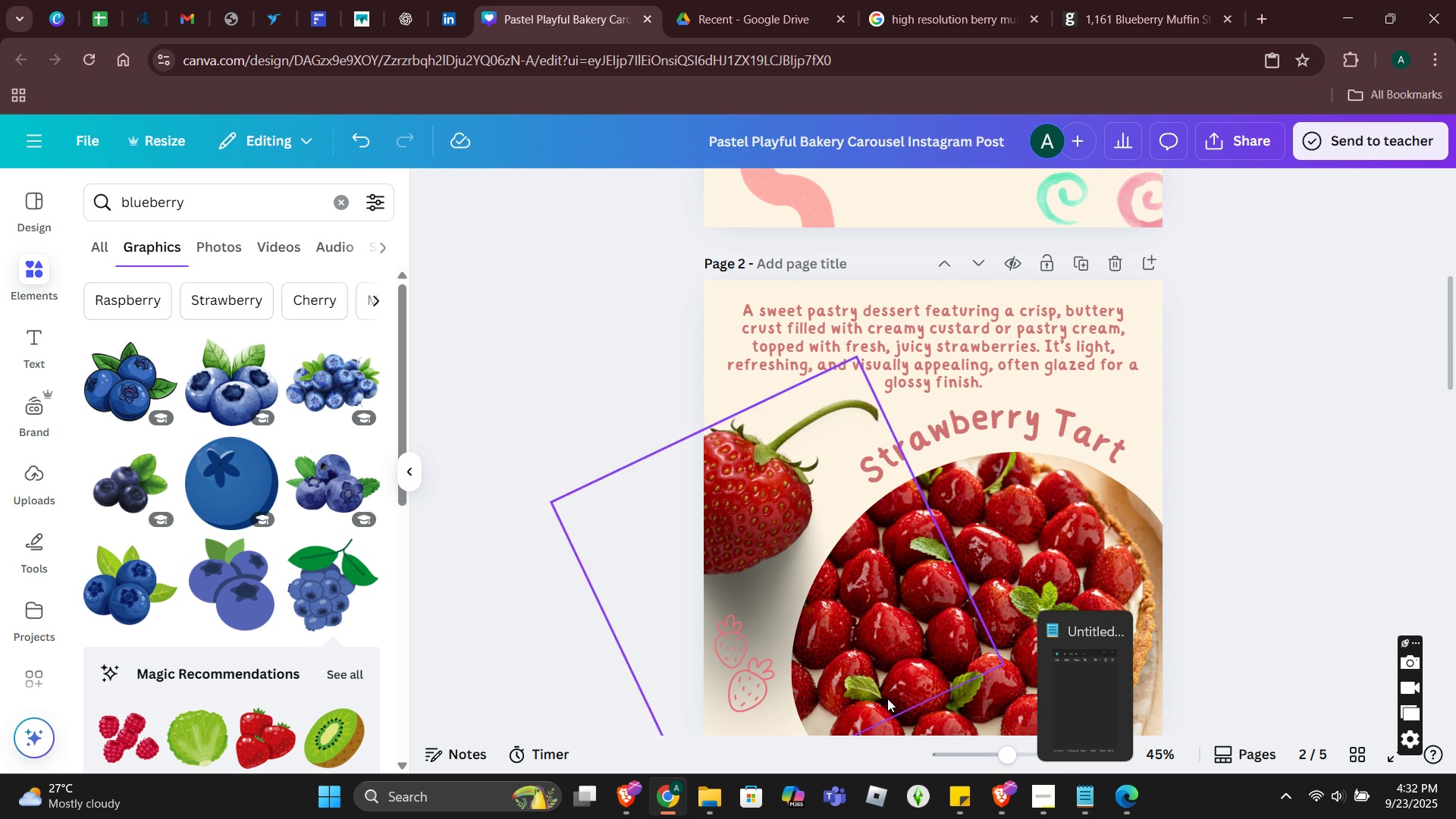 
scroll: coordinate [893, 661], scroll_direction: down, amount: 6.0
 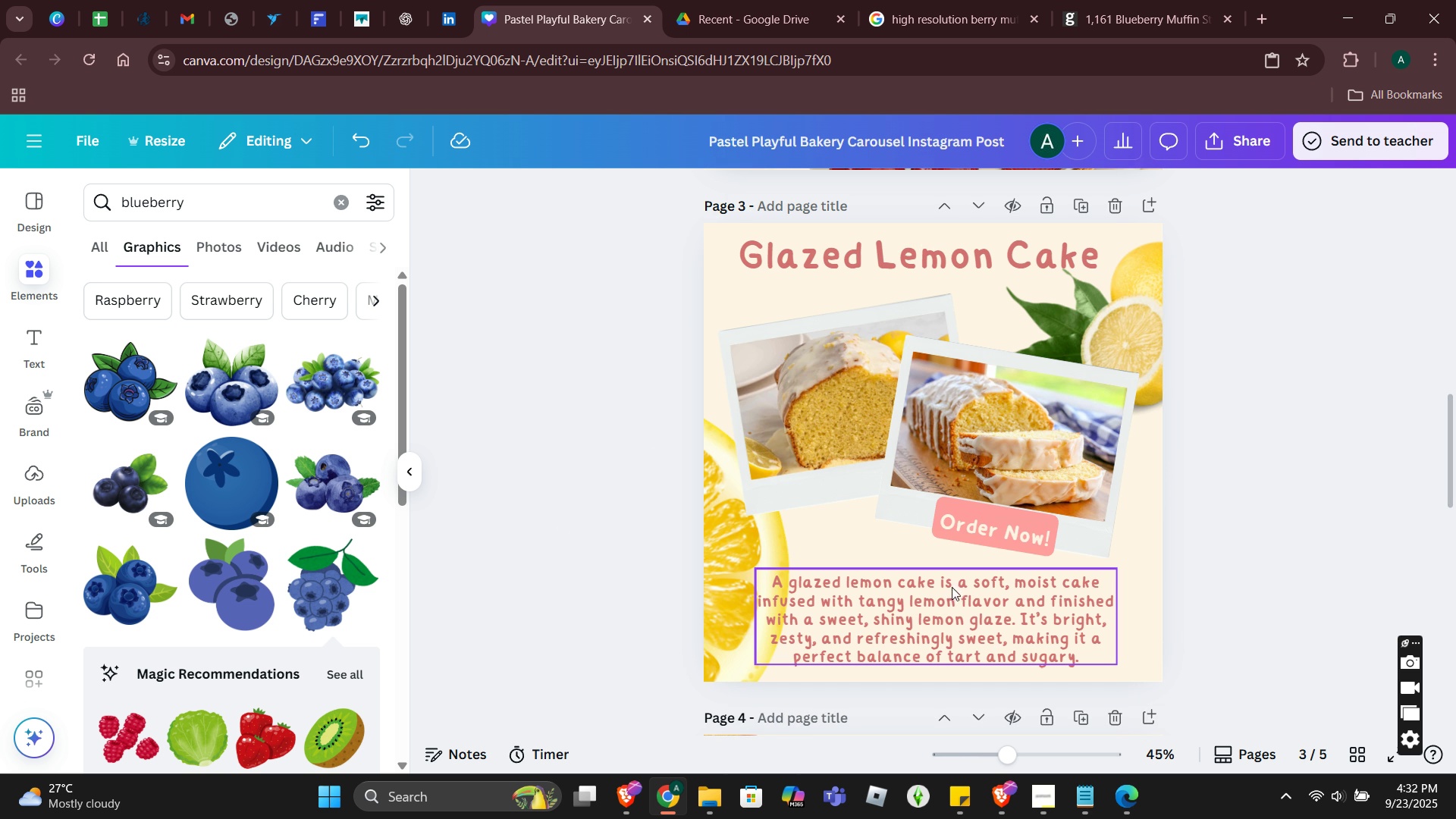 
wait(8.16)
 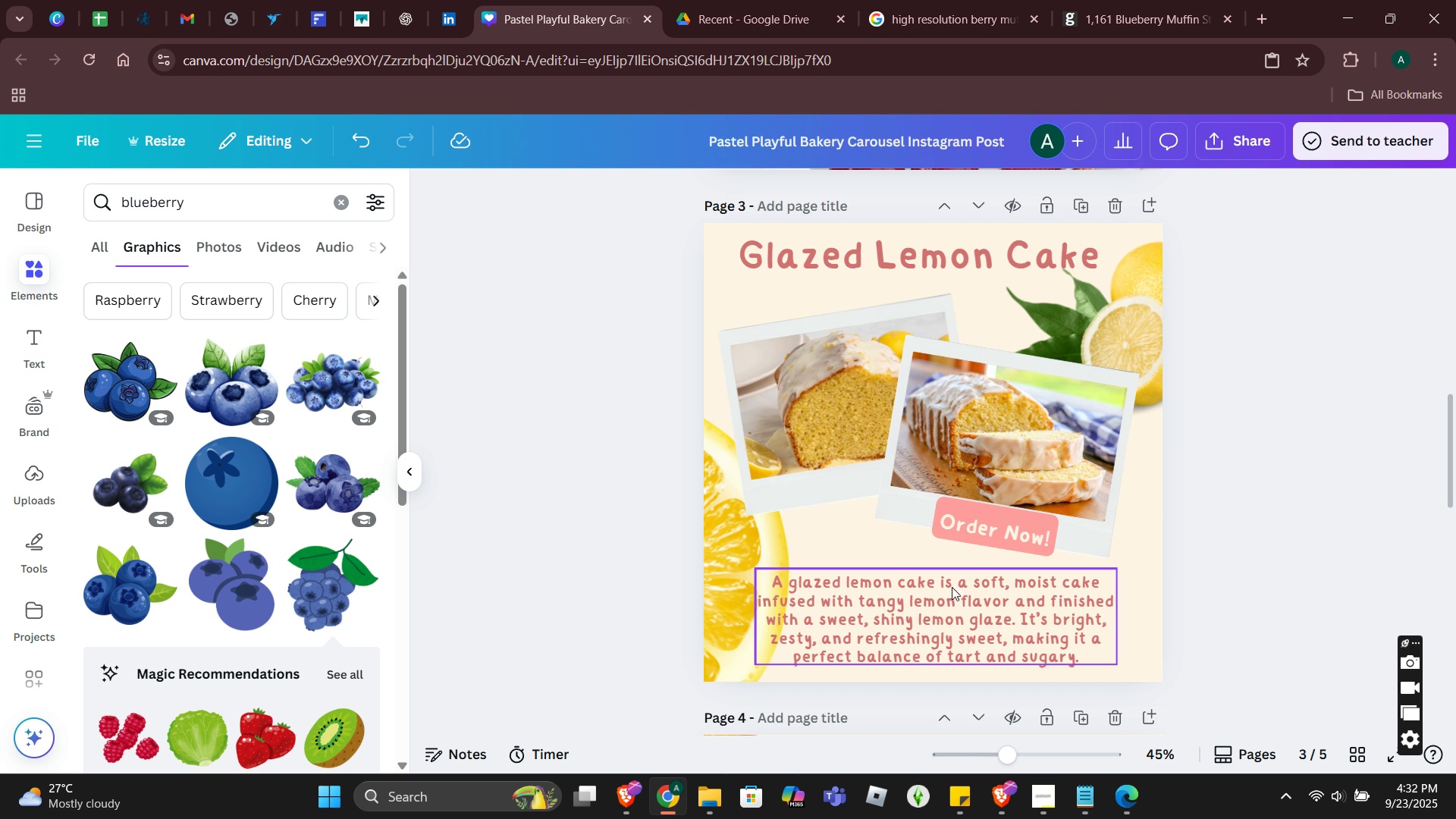 
double_click([962, 578])
 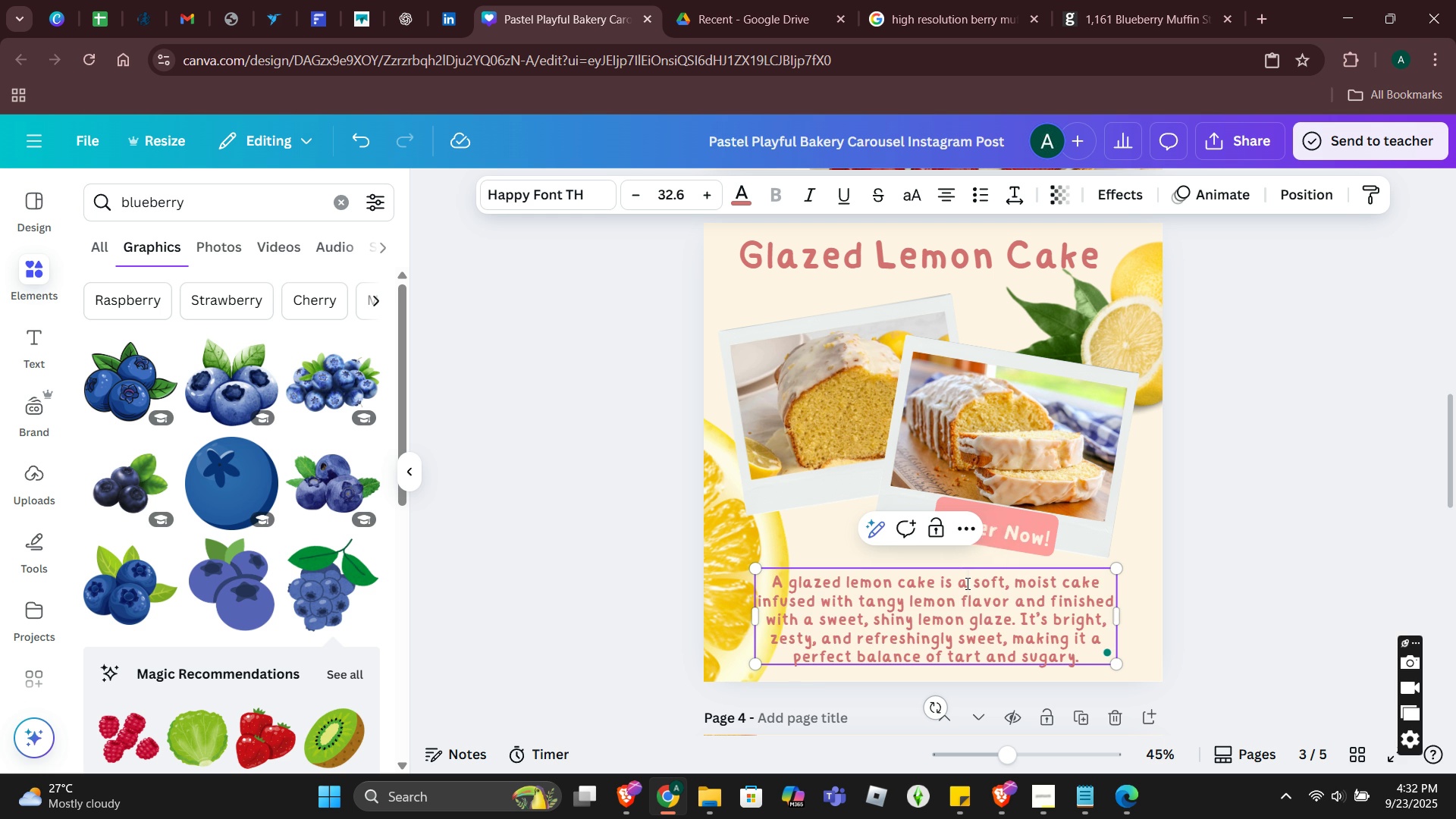 
left_click([966, 583])